 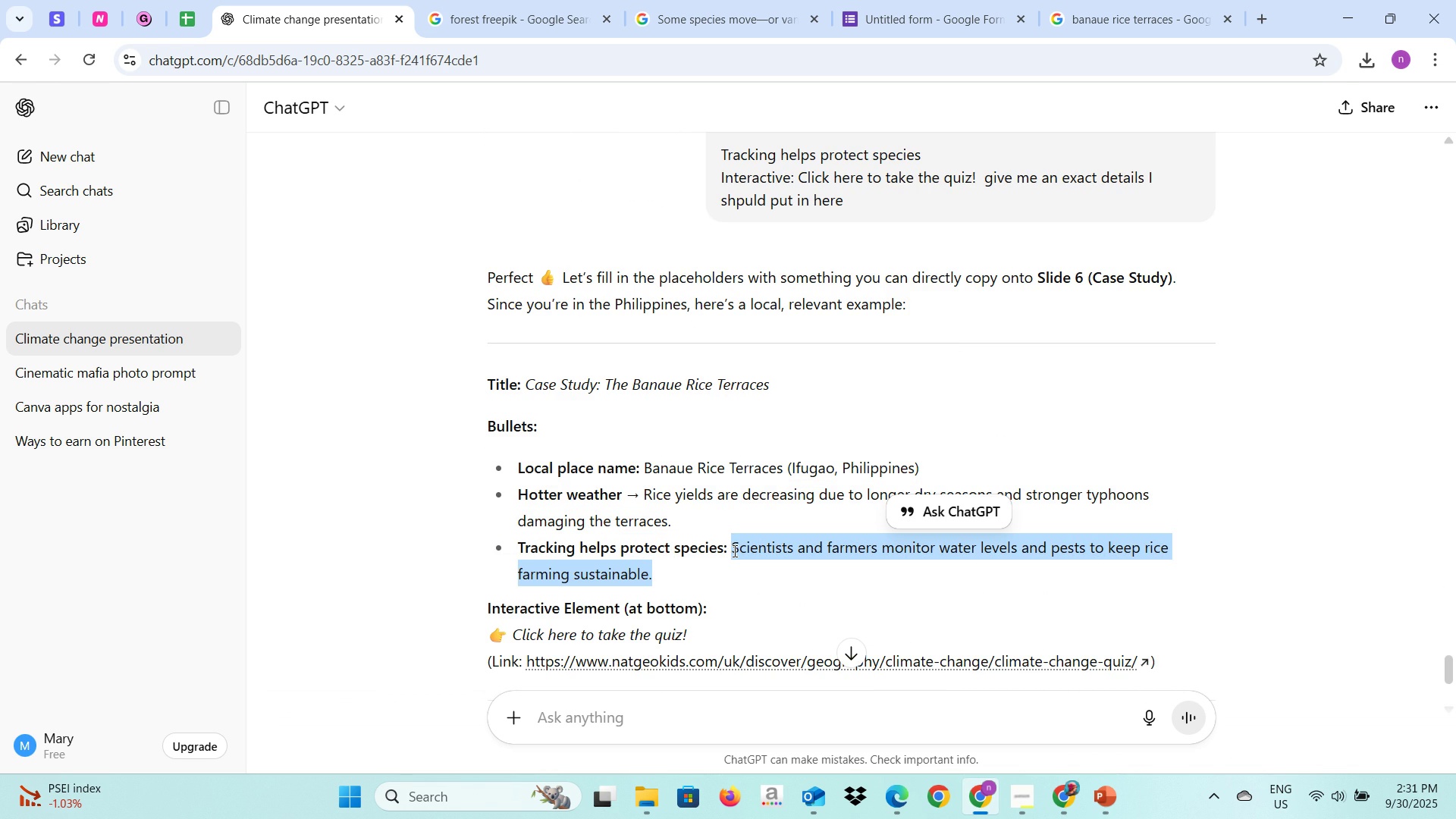 
key(Control+C)
 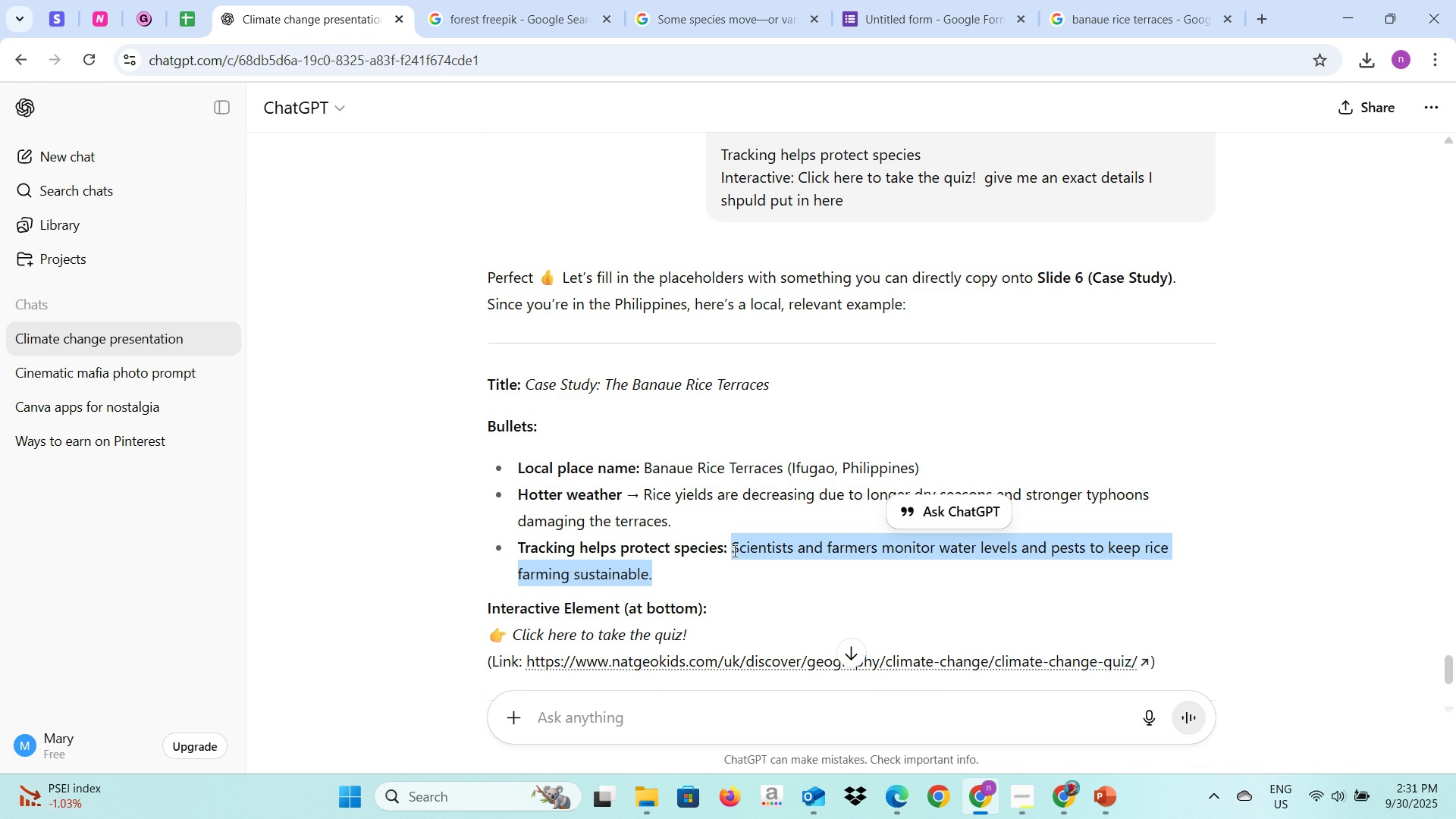 
key(Alt+AltLeft)
 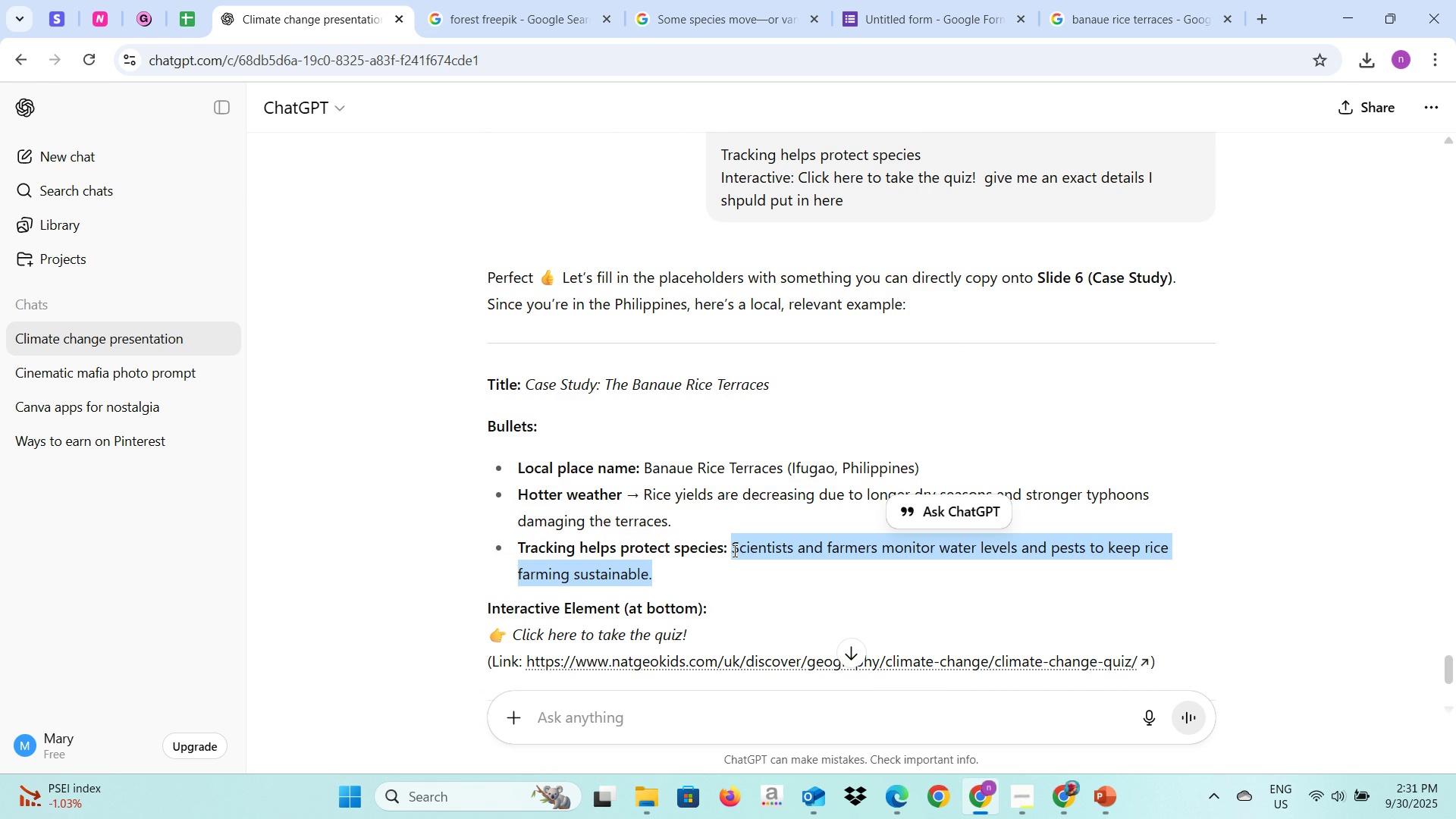 
key(Alt+Tab)
 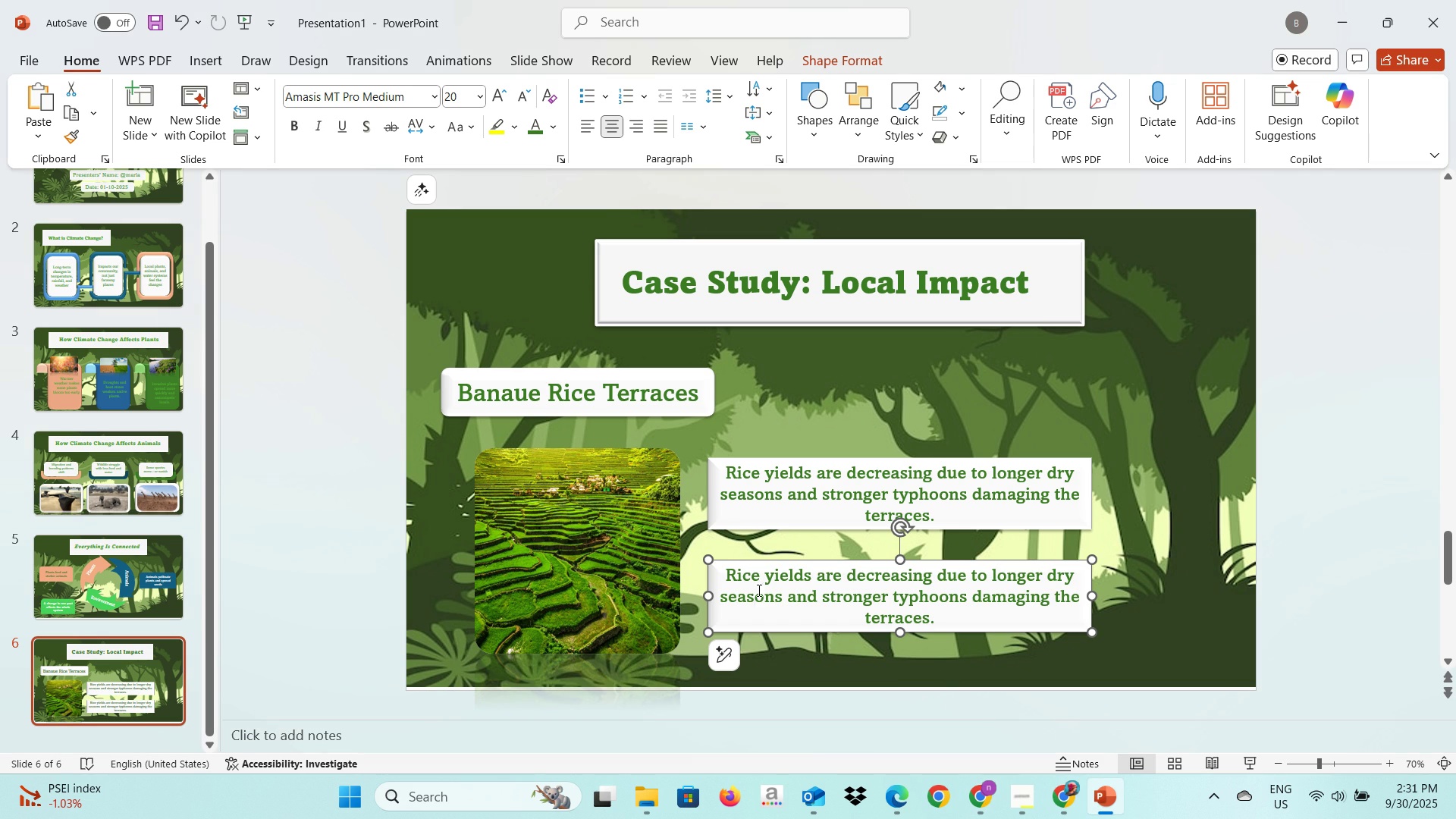 
left_click([758, 590])